 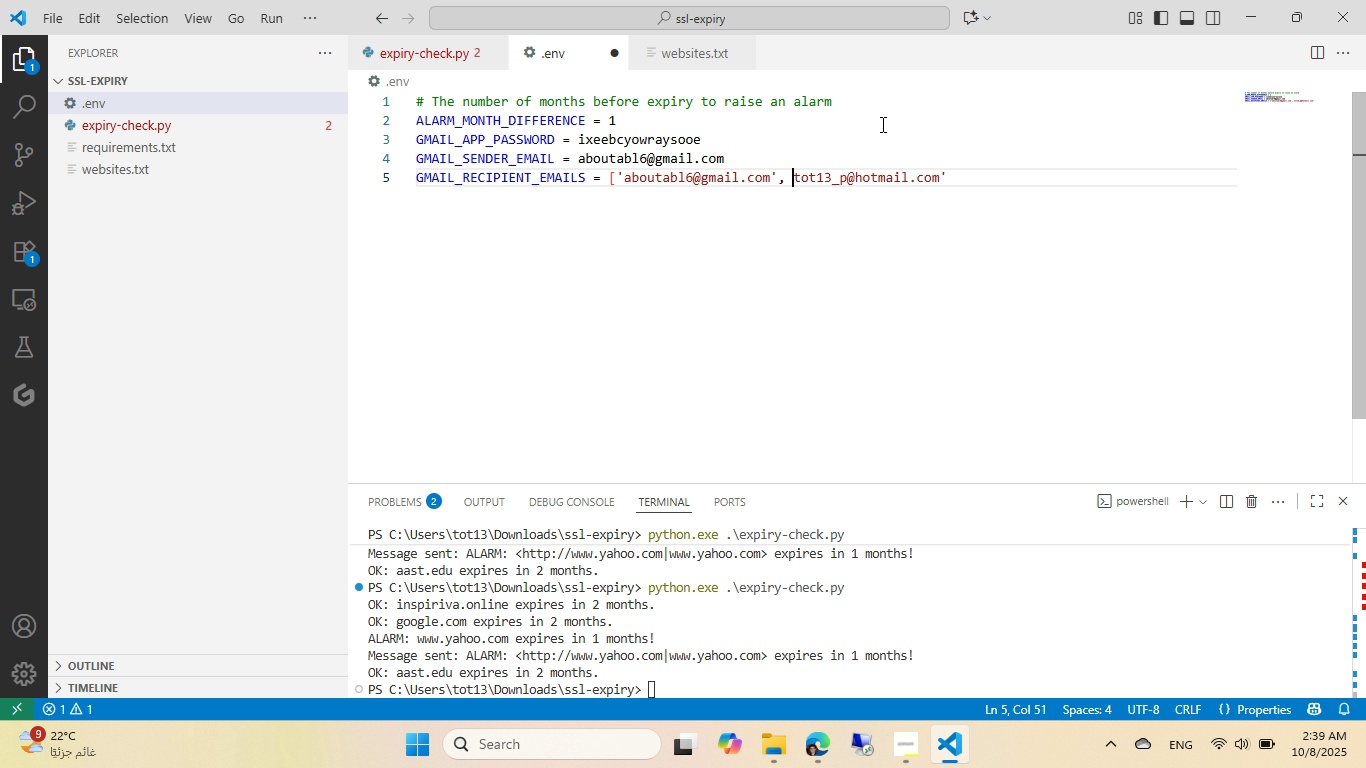 
key(Backspace)
 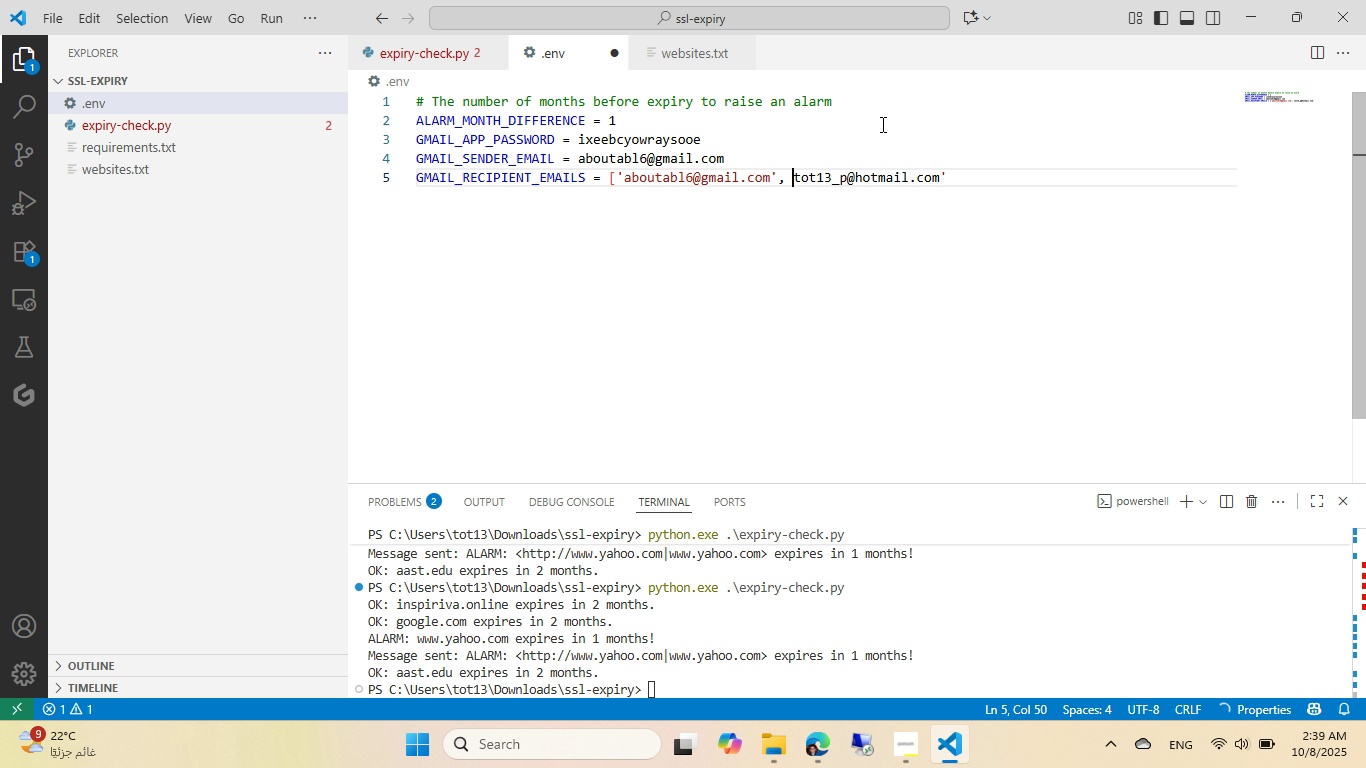 
key(Backspace)
 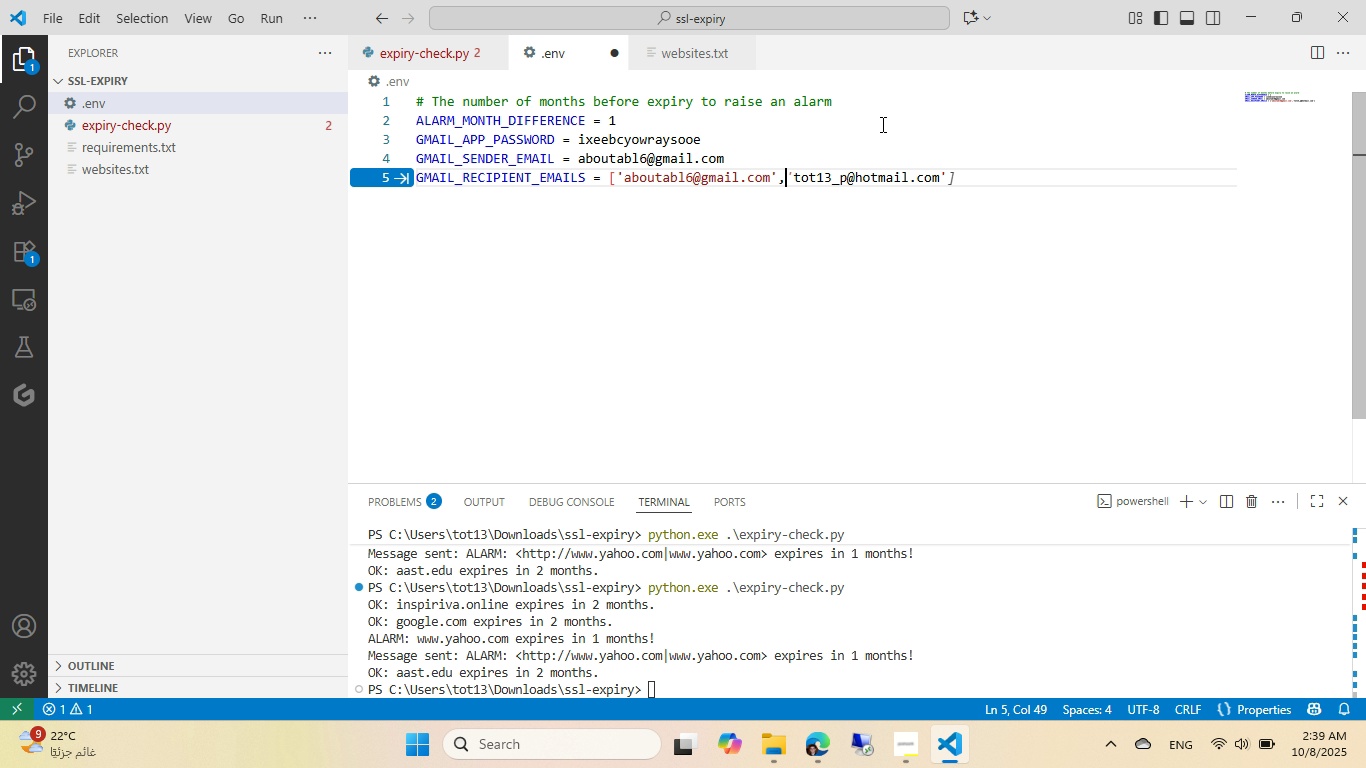 
key(ArrowLeft)
 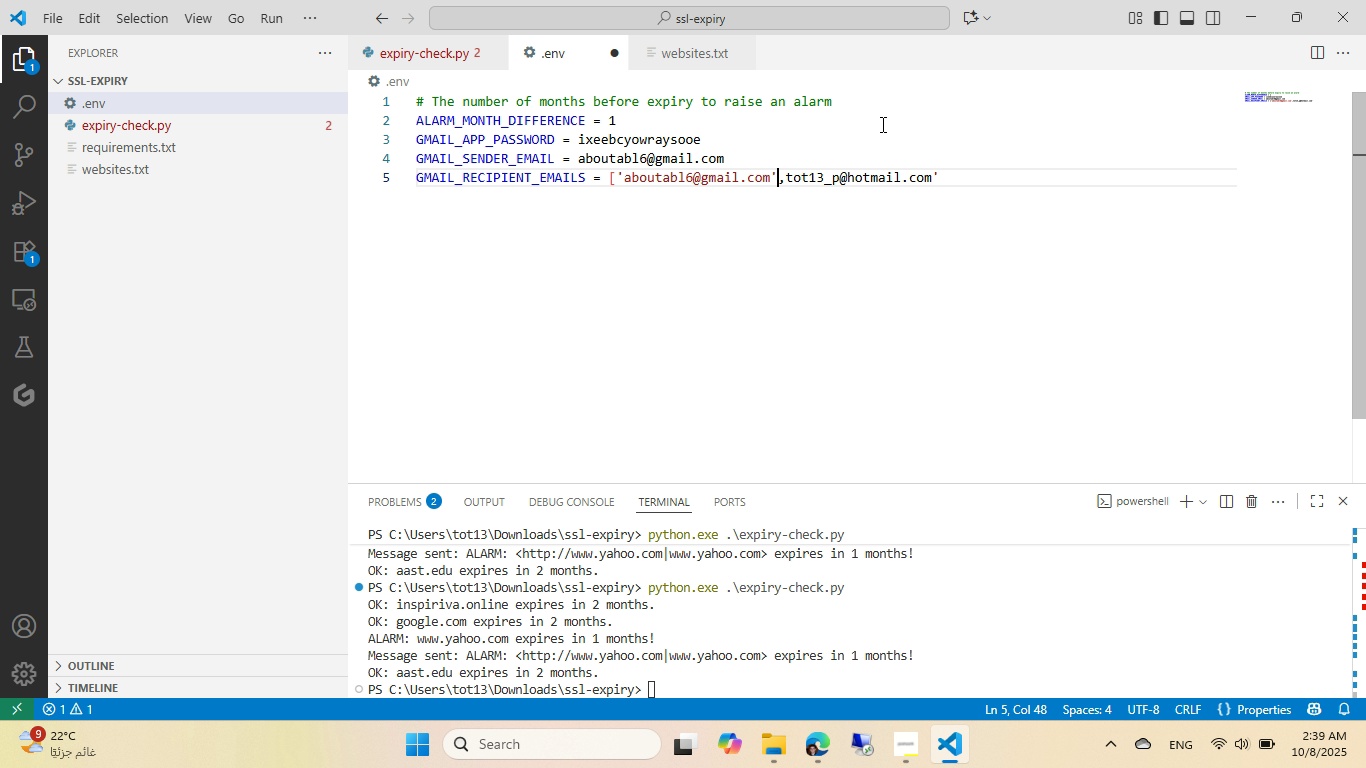 
key(Backspace)